 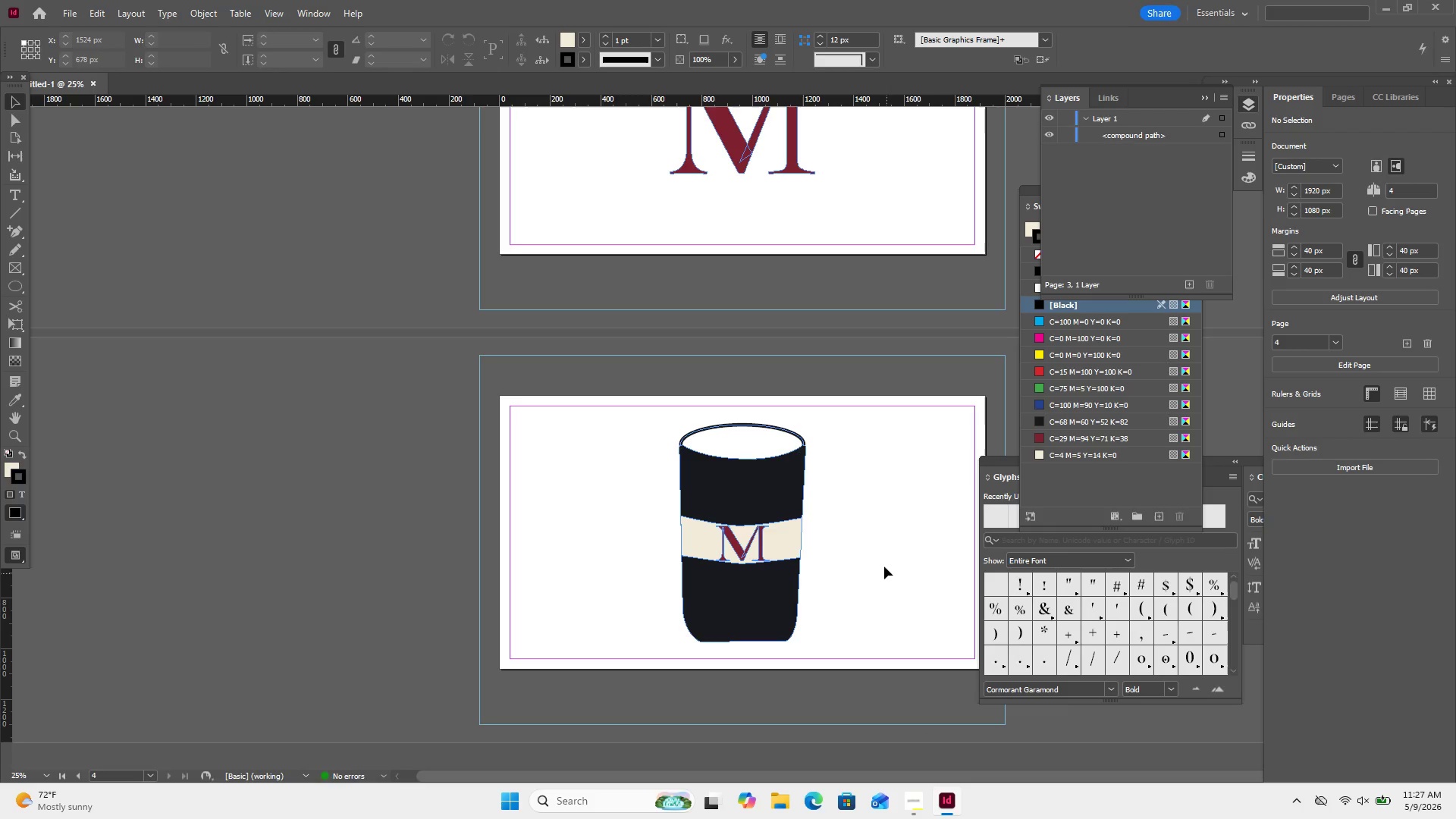 
key(Control+Y)
 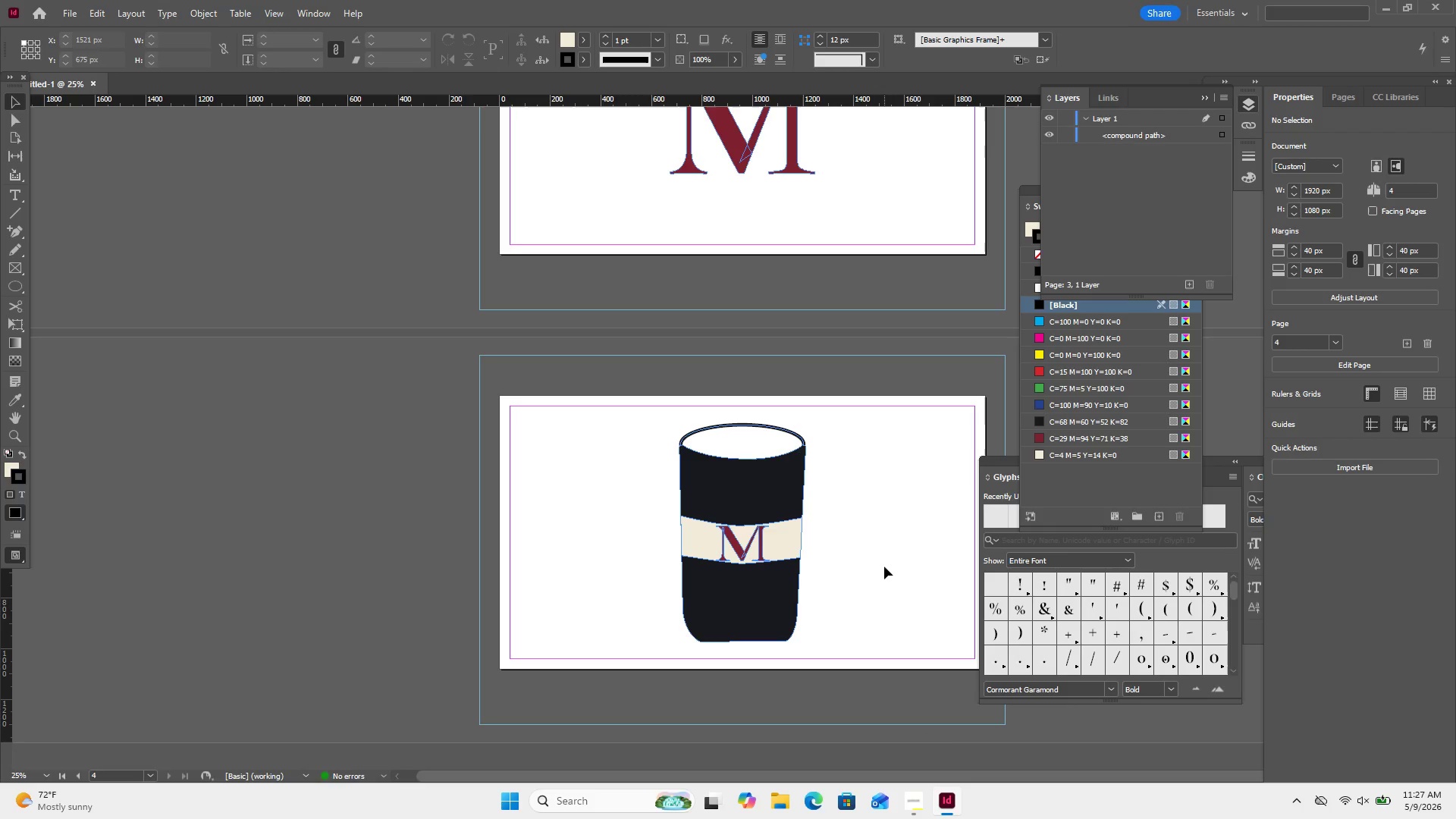 
key(Control+ControlLeft)
 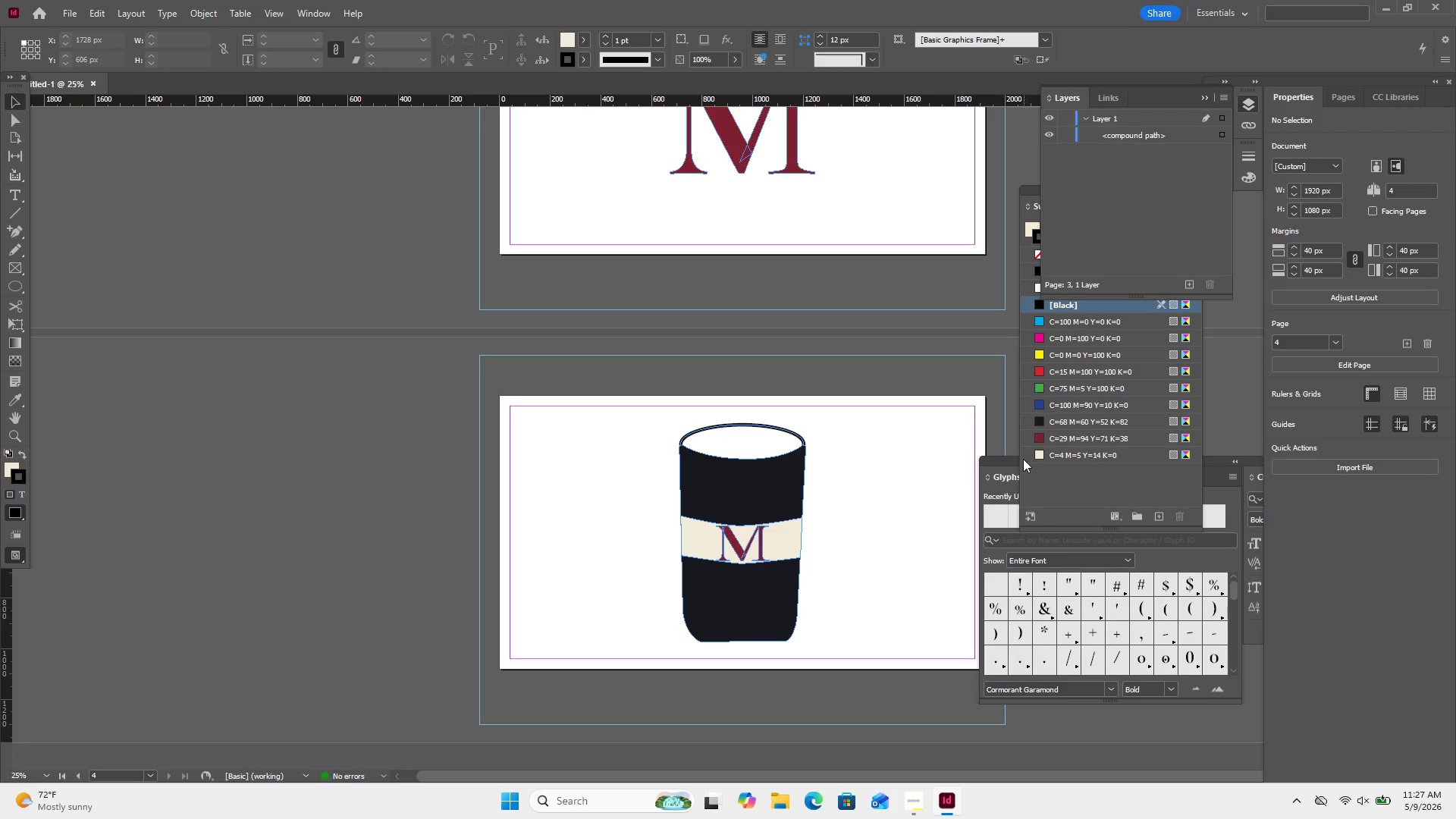 
left_click([1018, 461])
 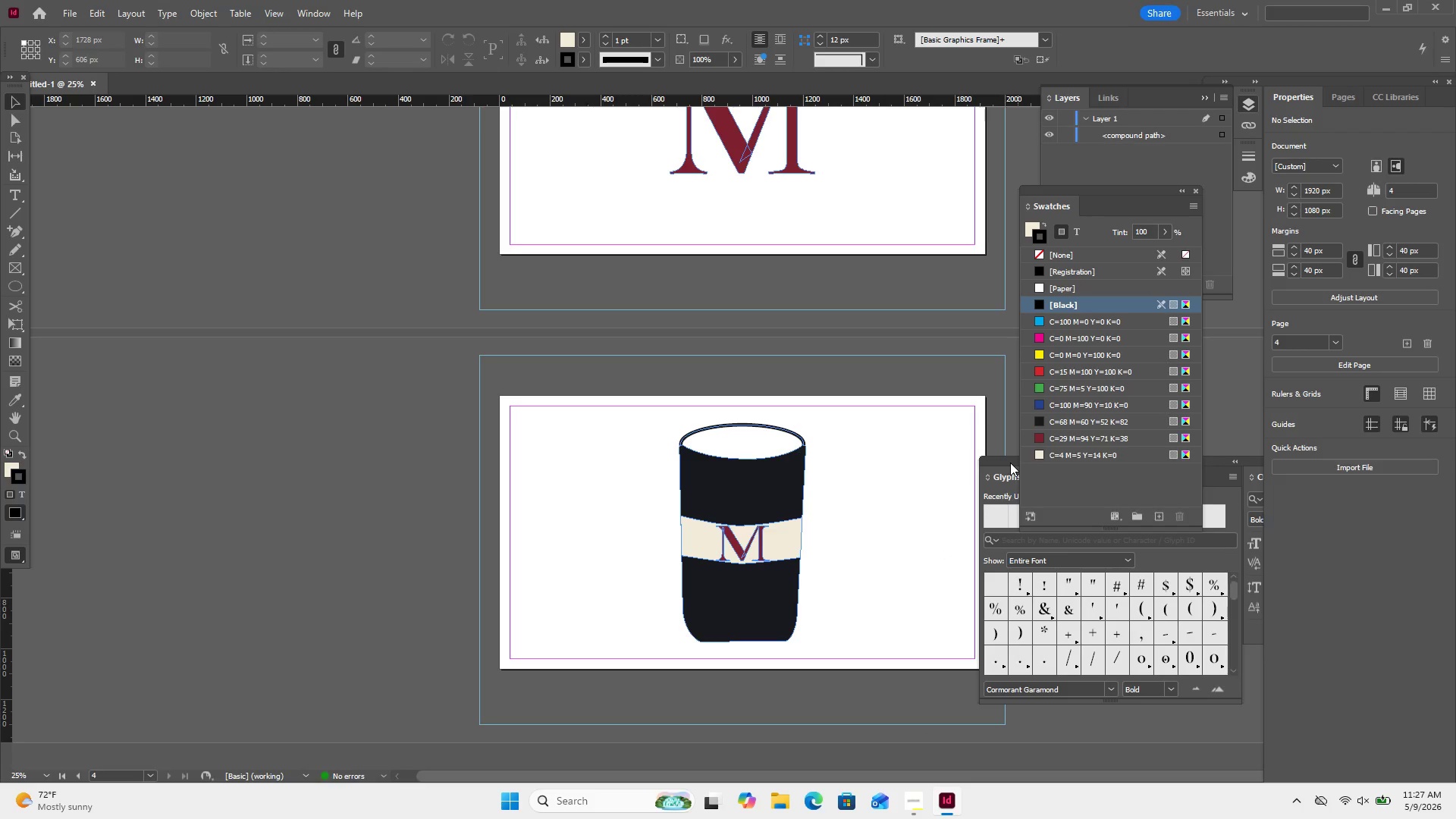 
left_click([1010, 463])
 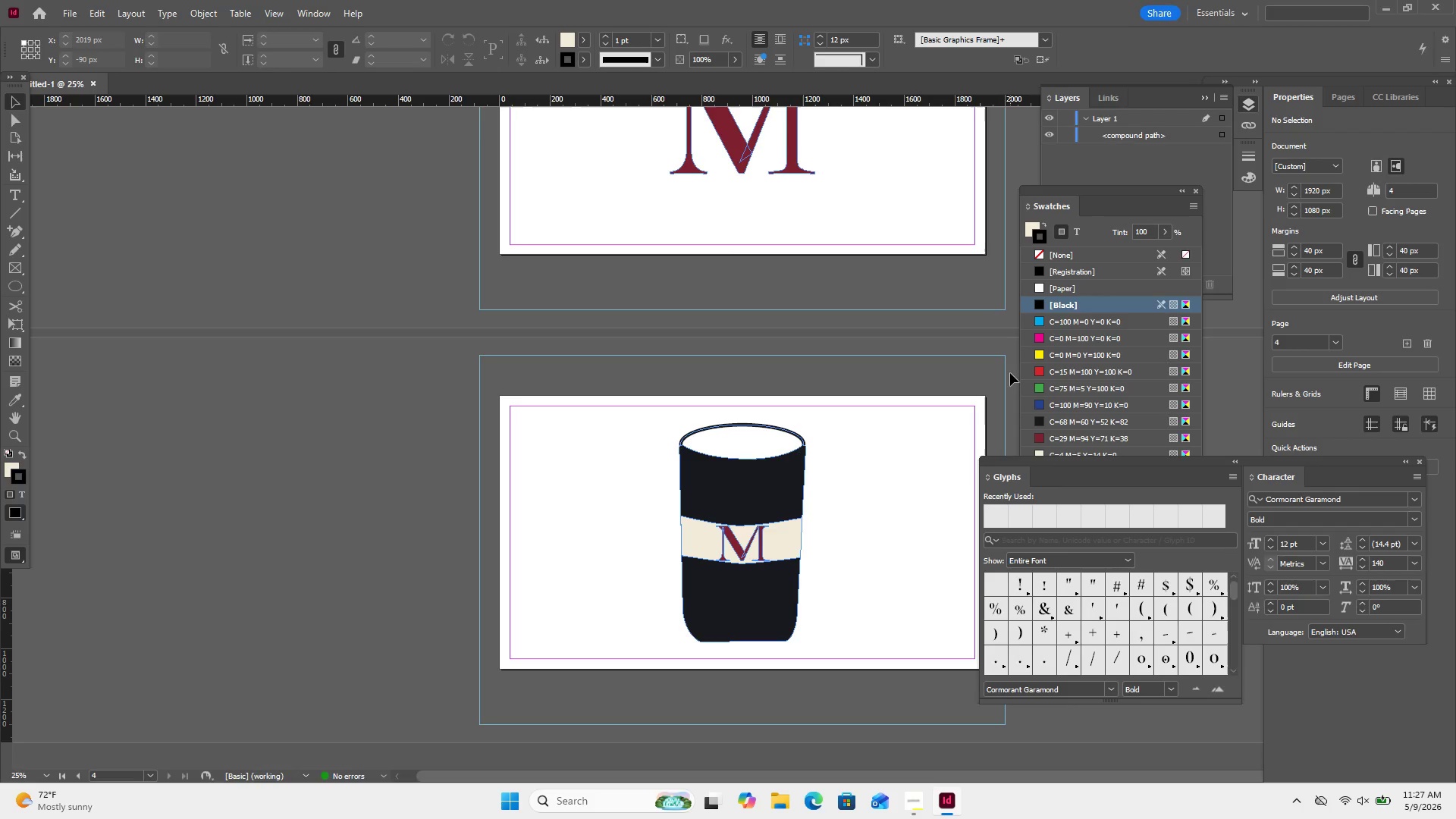 
key(Meta+MetaLeft)
 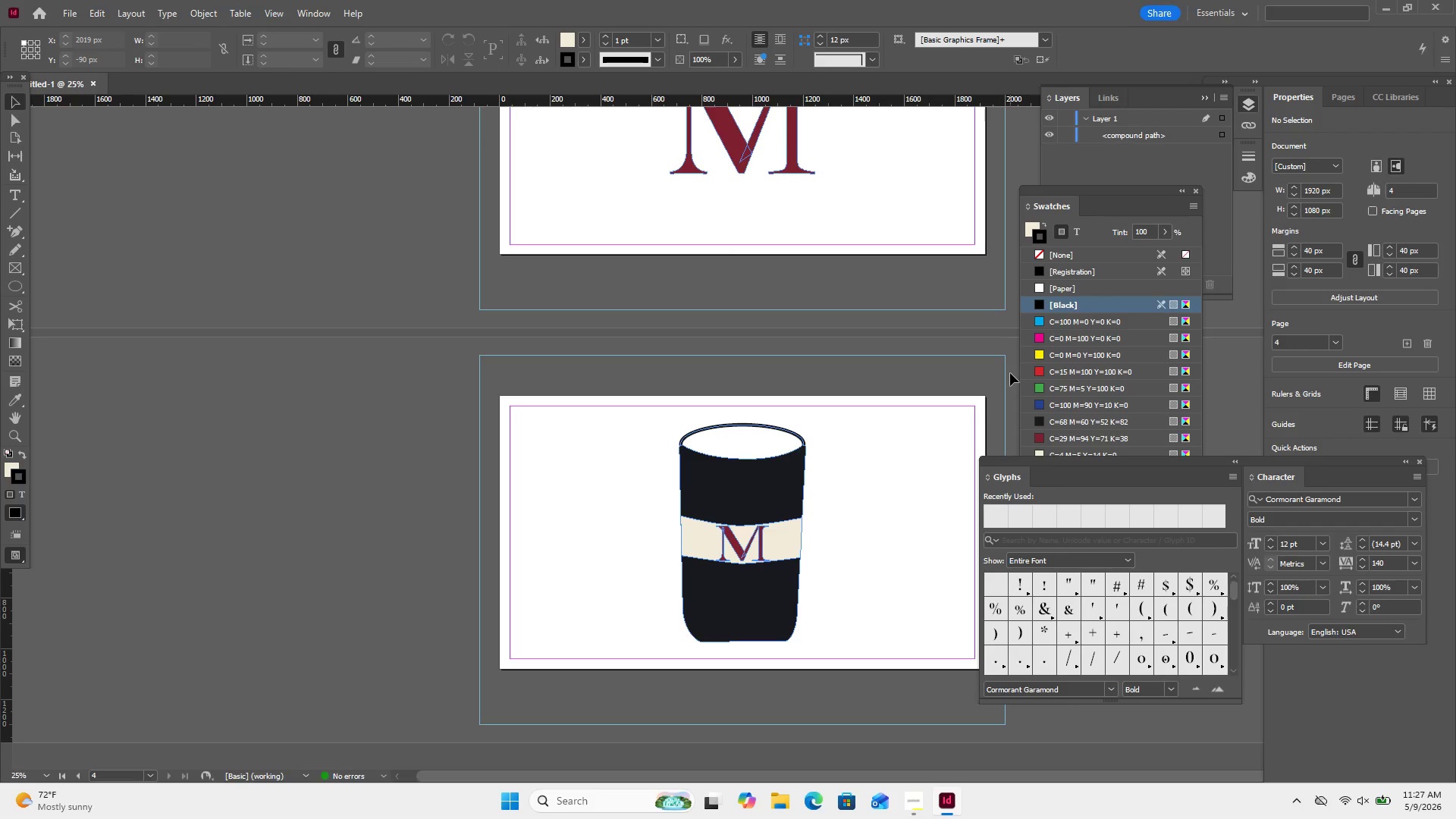 
key(Meta+Shift+S)
 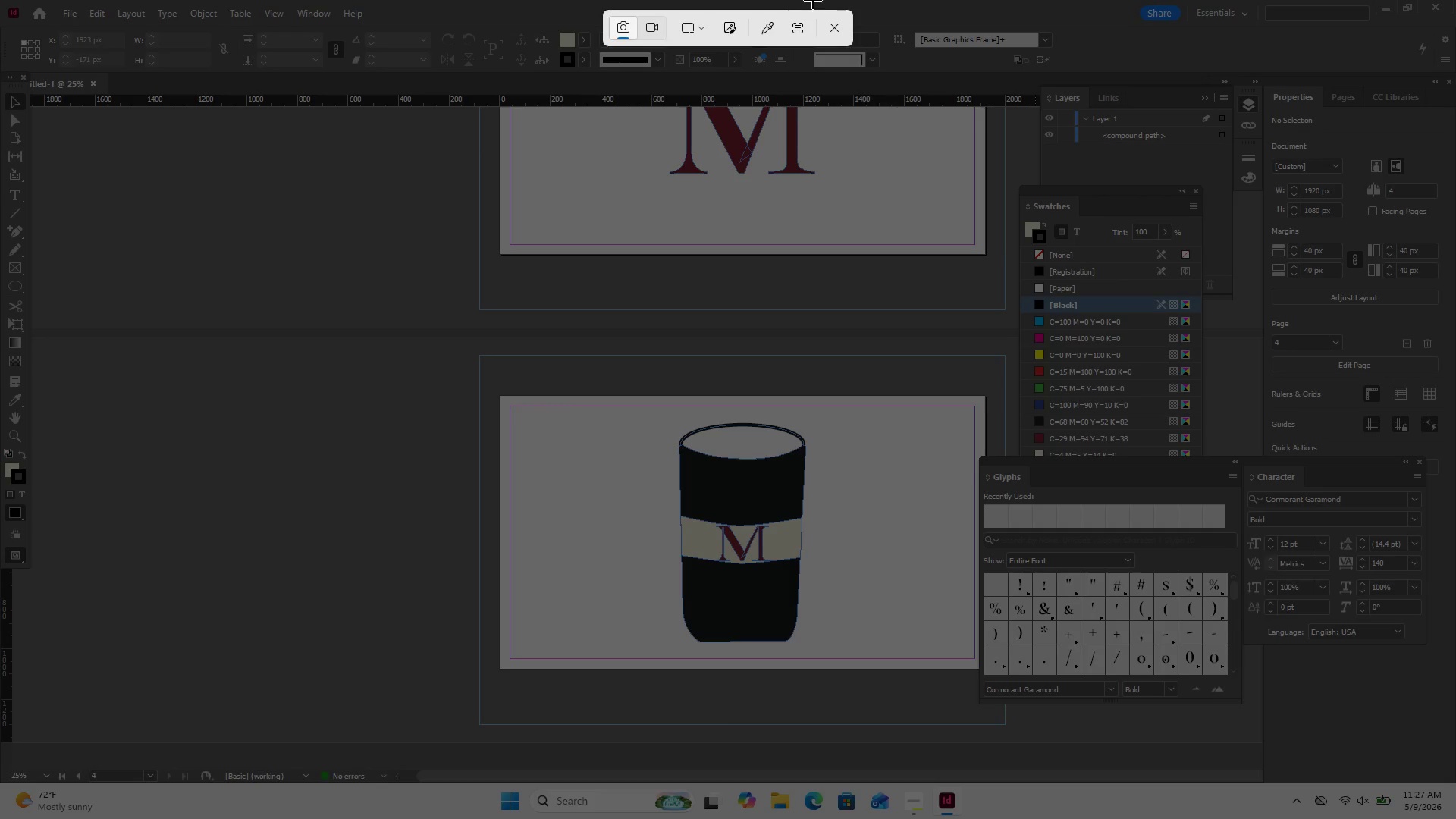 
key(Meta+Shift+ShiftLeft)
 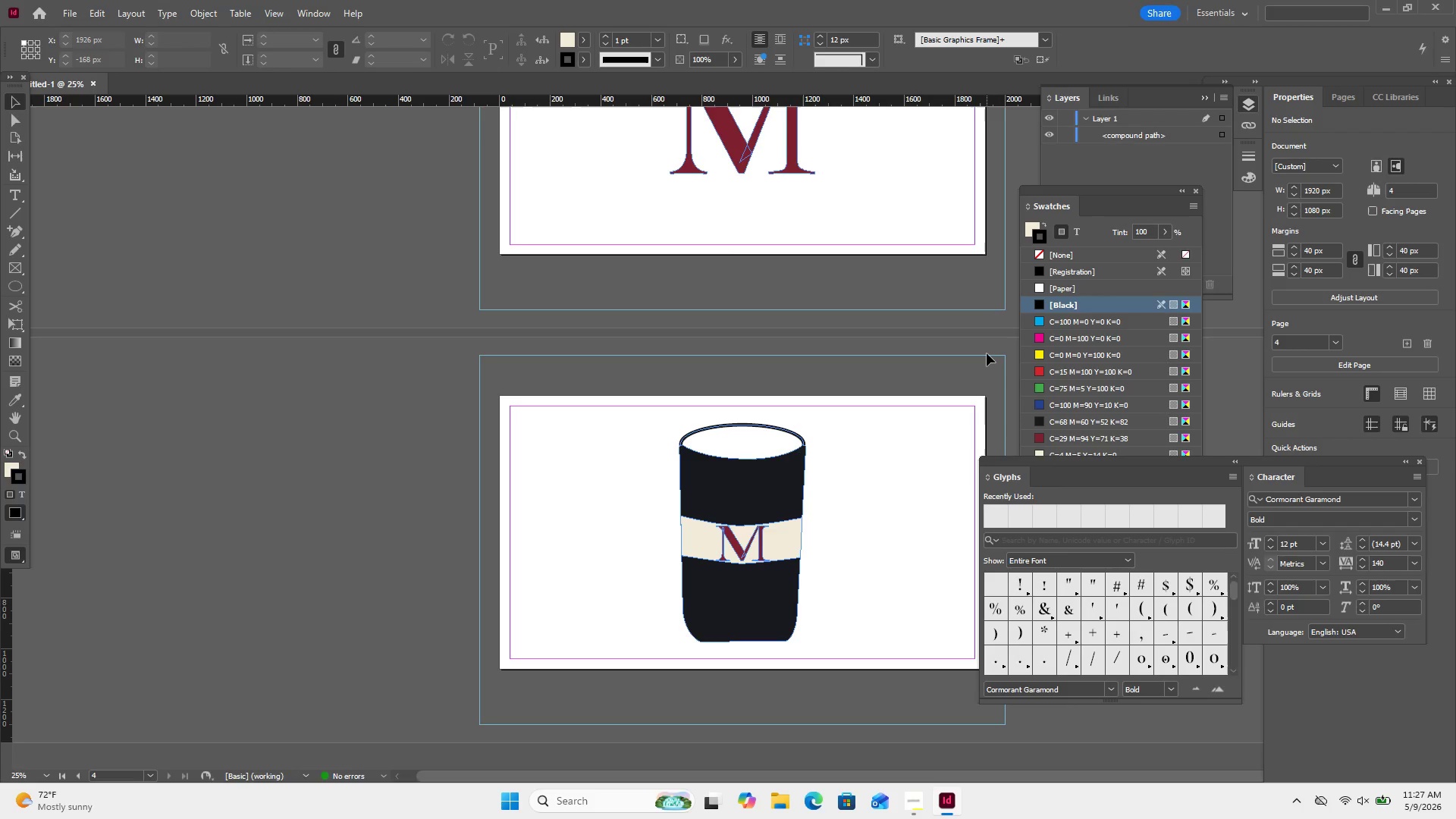 
left_click([834, 23])
 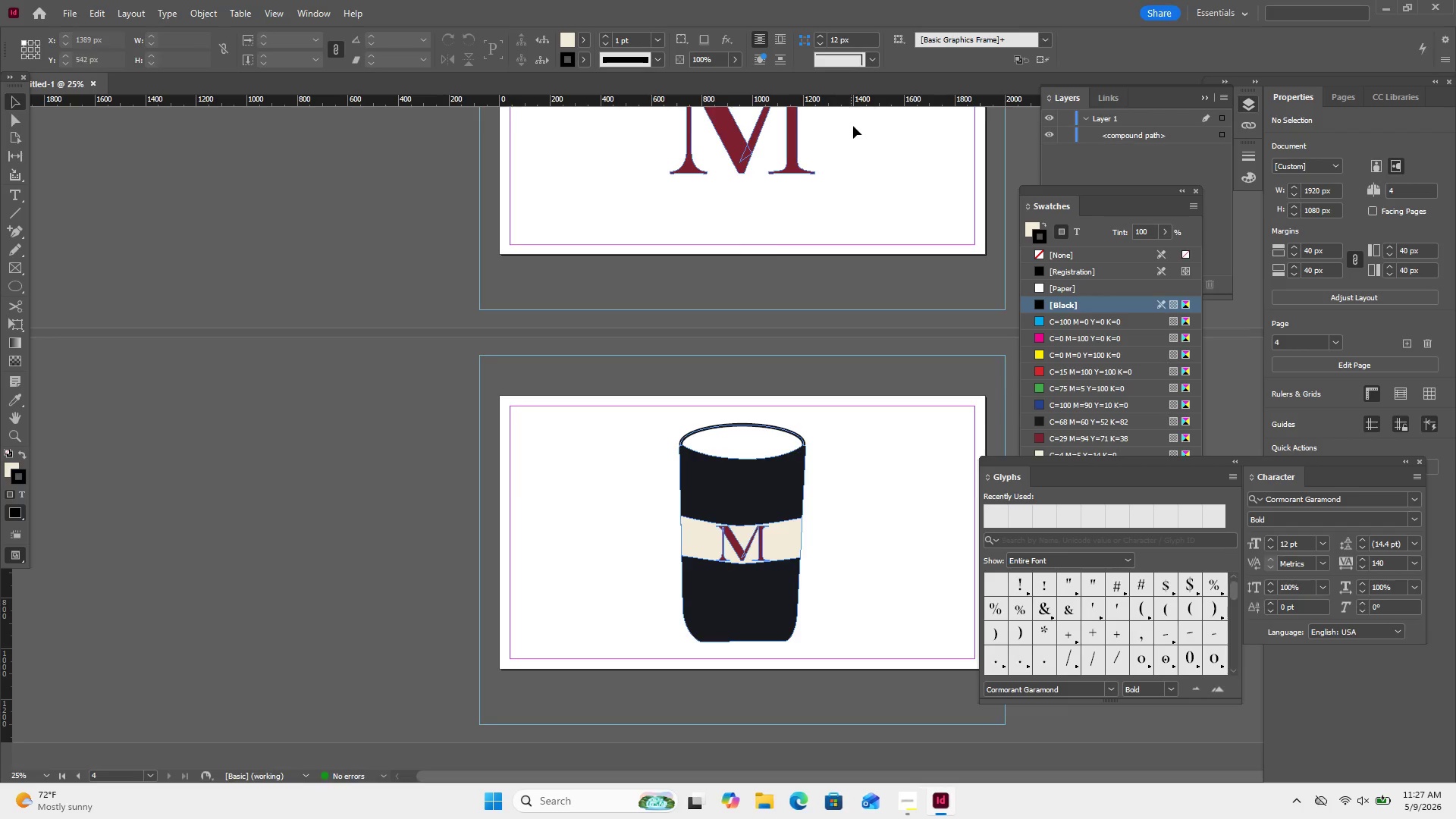 
scroll: coordinate [861, 124], scroll_direction: up, amount: 6.0
 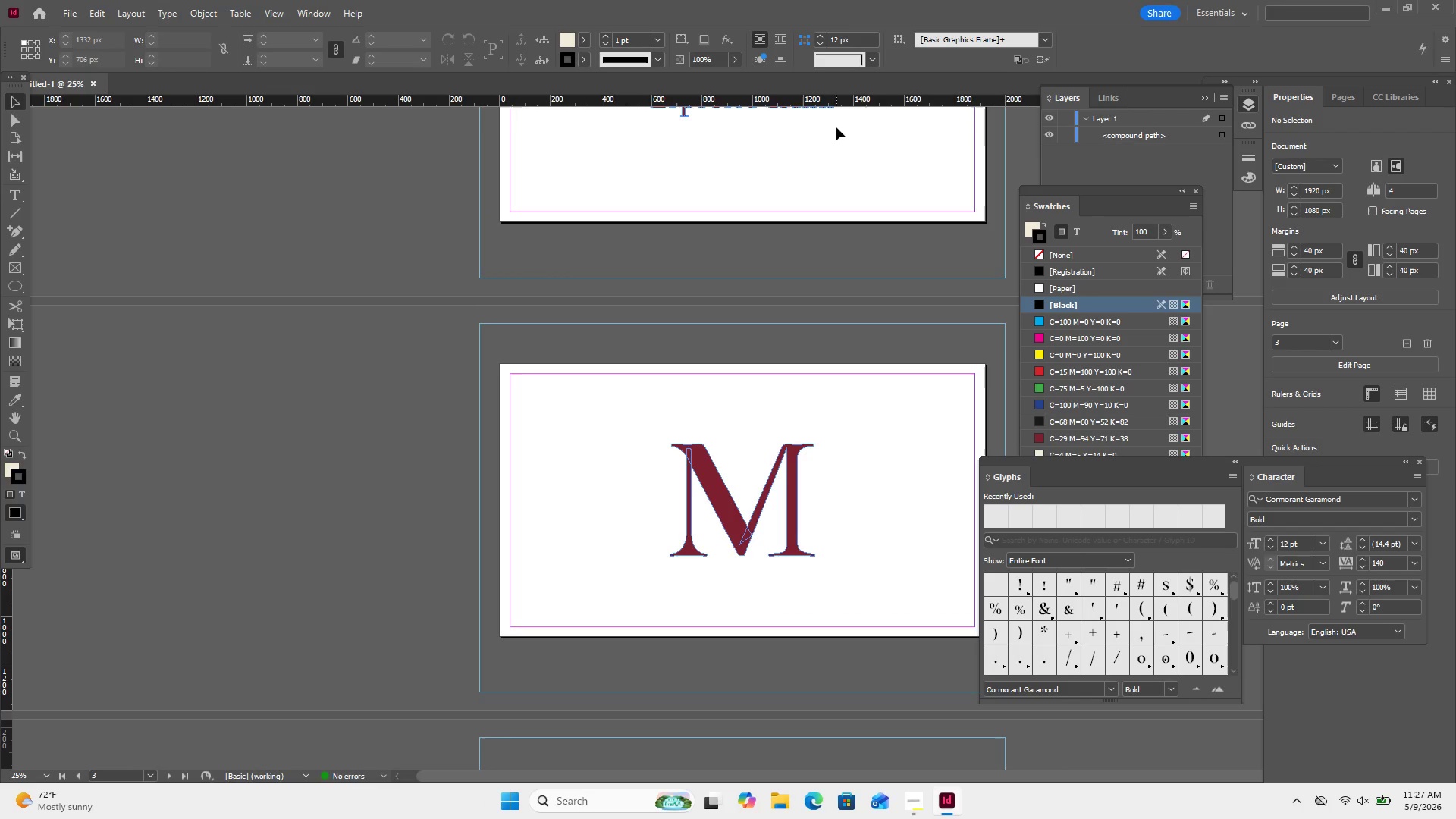 
key(Meta+MetaLeft)
 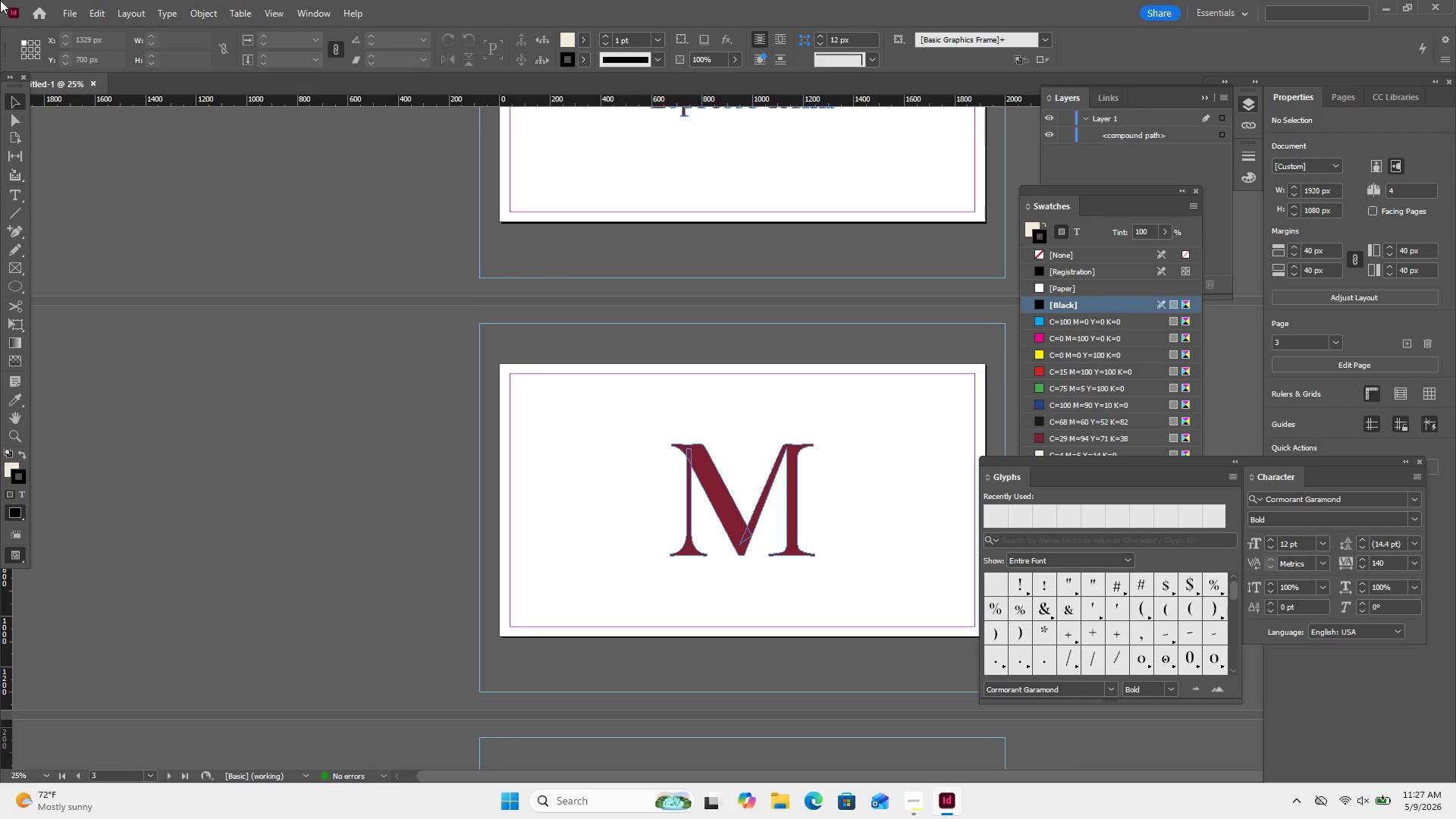 
key(Meta+Shift+S)
 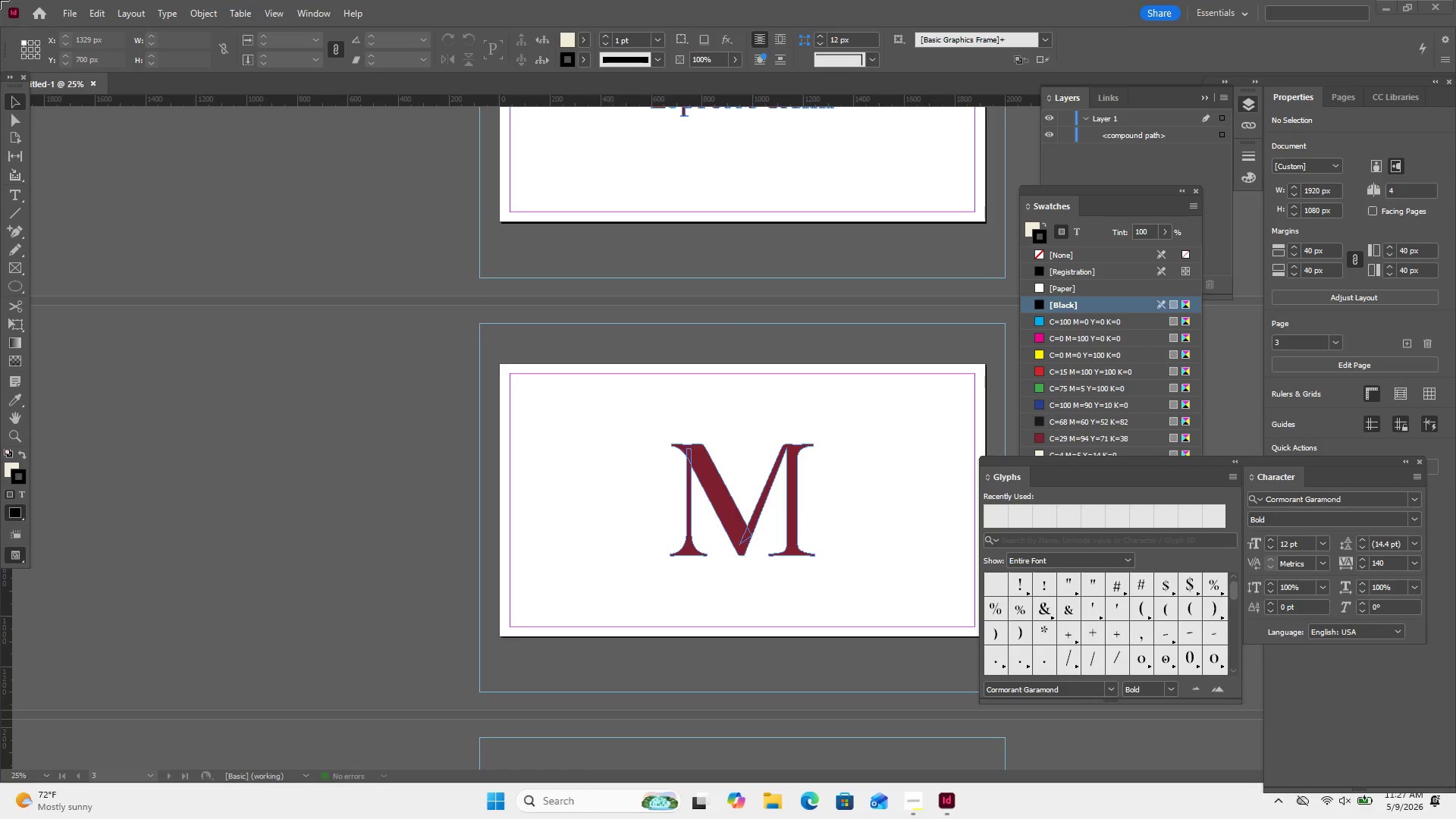 
key(Meta+Shift+ShiftLeft)
 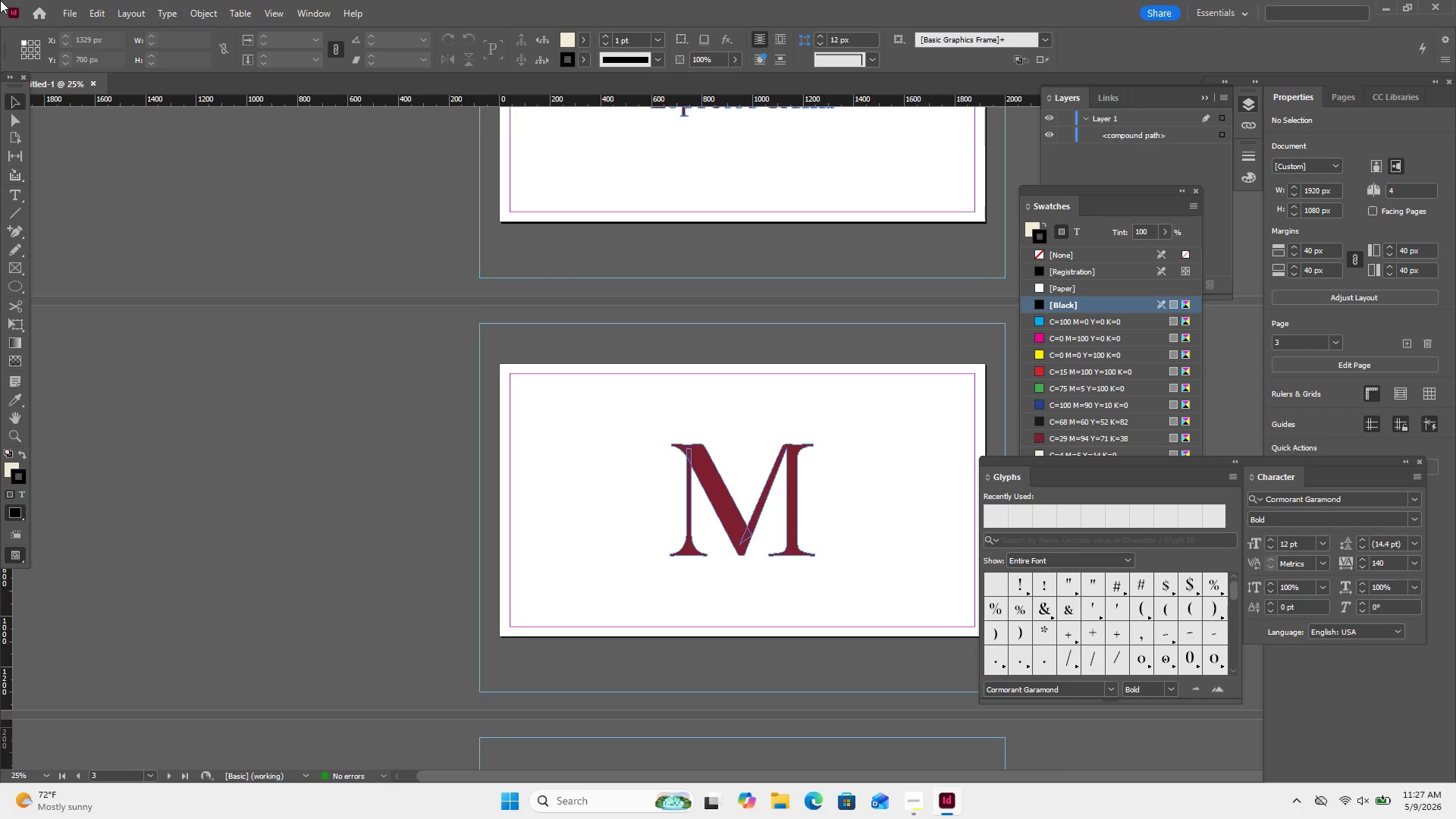 
left_click_drag(start_coordinate=[0, 0], to_coordinate=[1455, 780])
 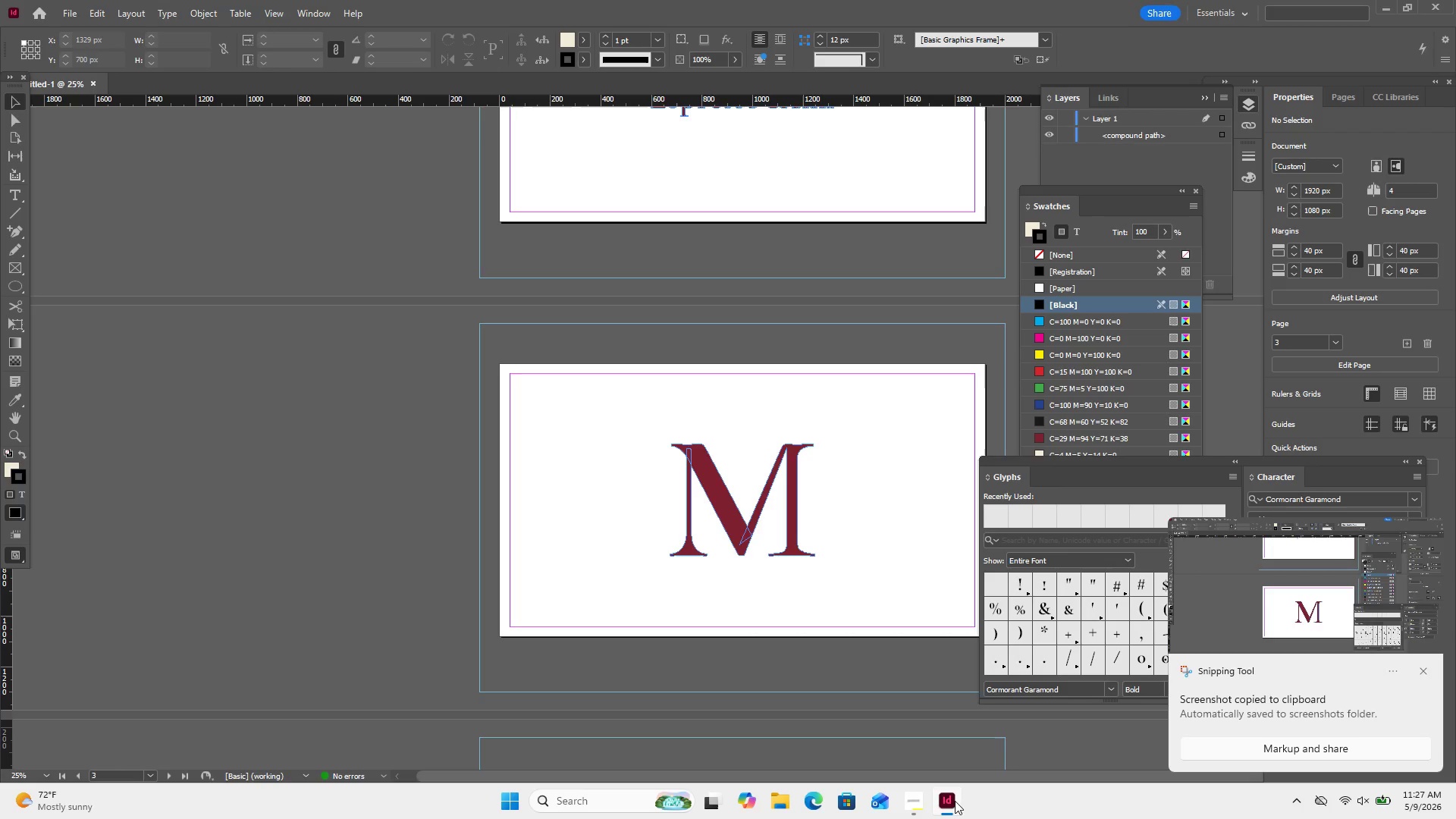 
left_click([917, 804])